 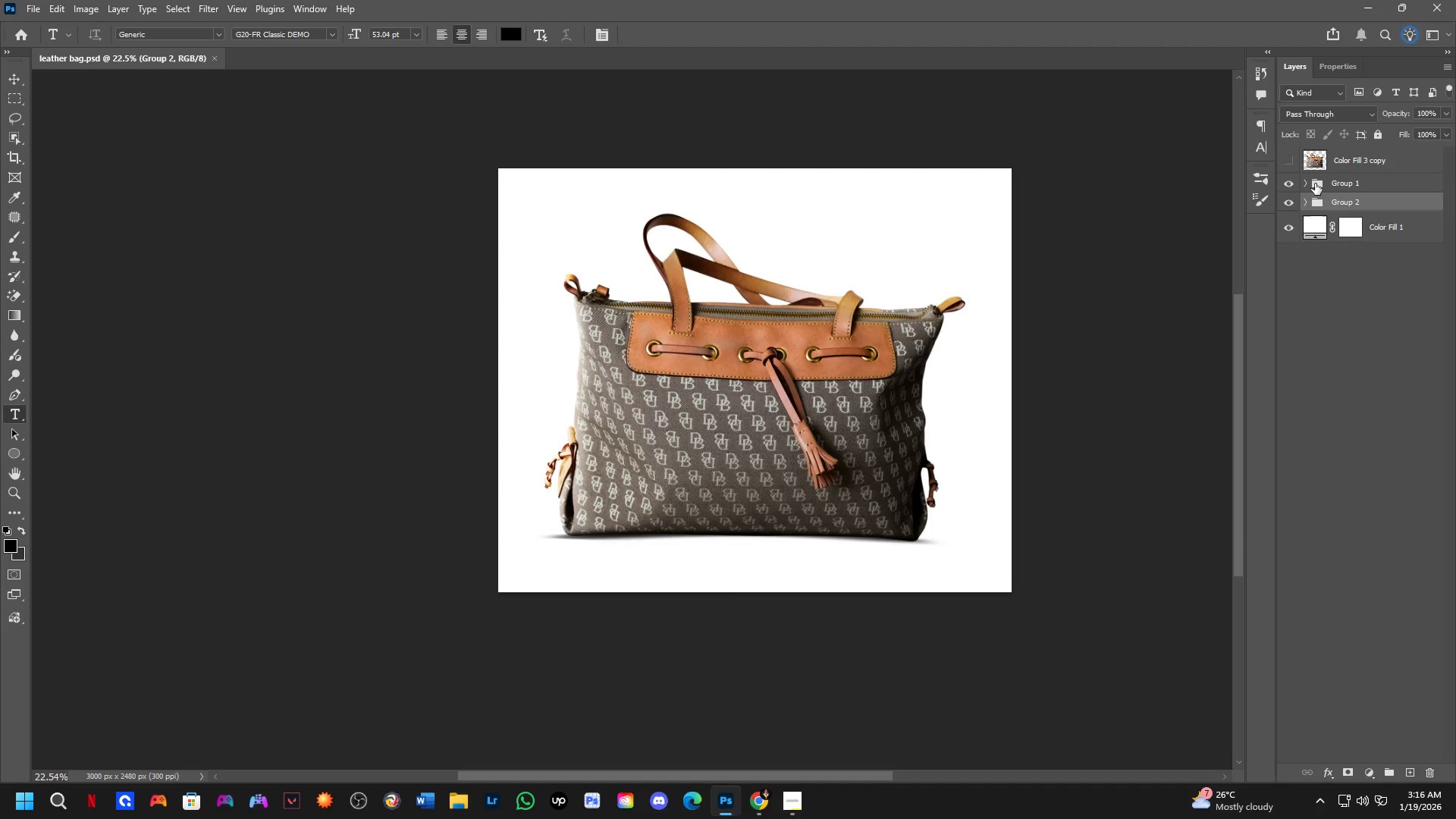 
double_click([1289, 179])
 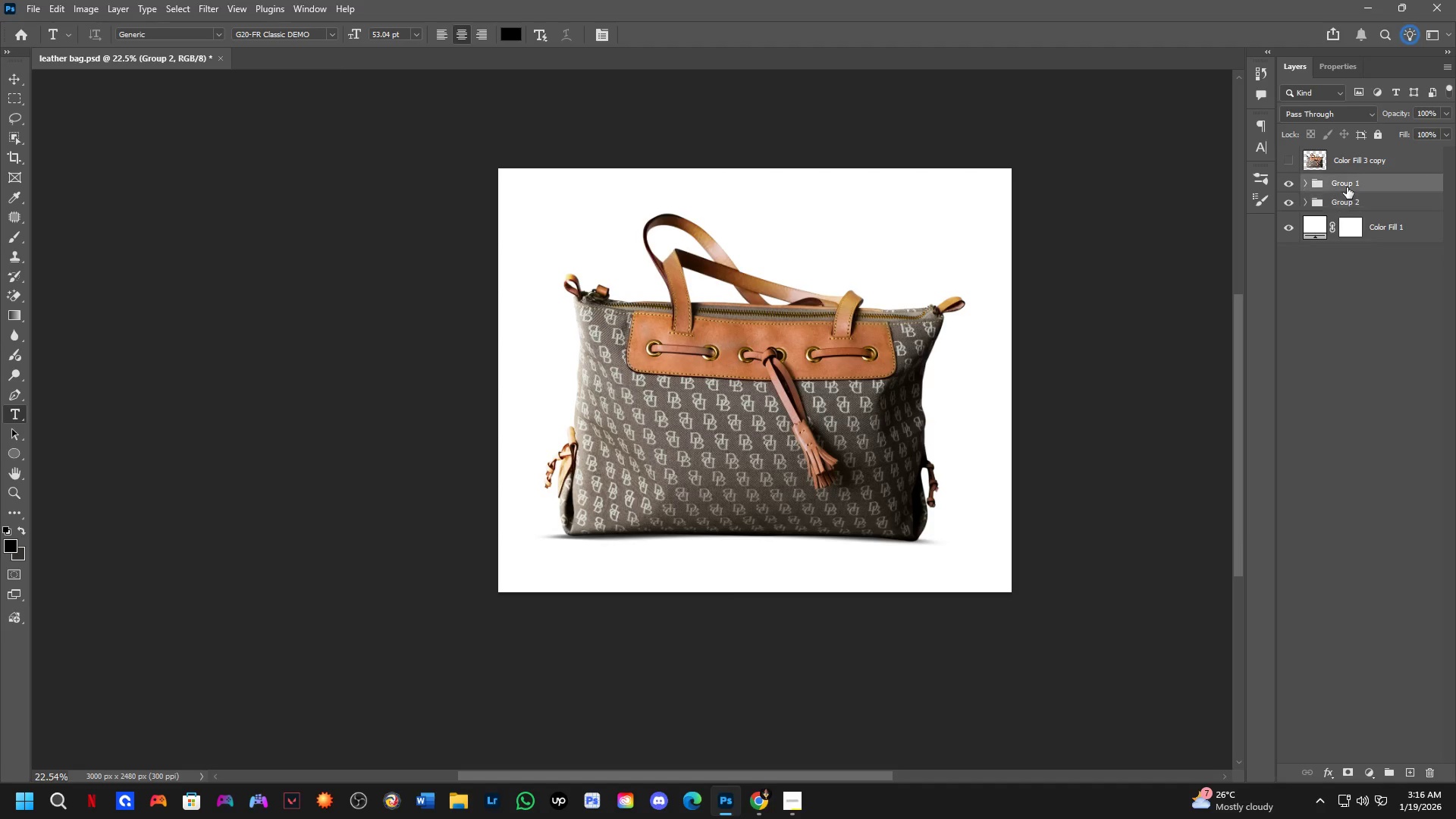 
double_click([1347, 187])
 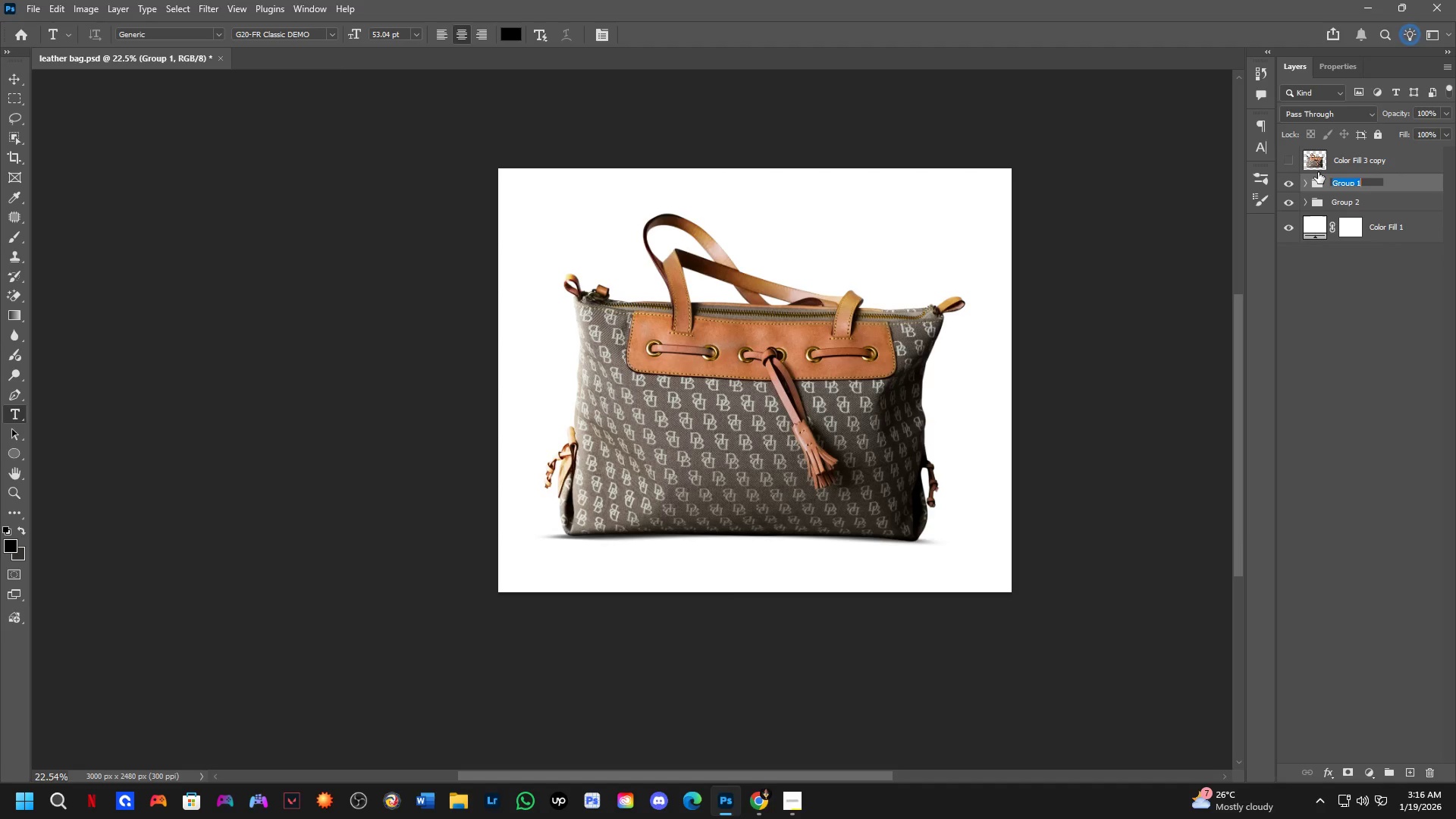 
type(Finakl )
key(Backspace)
key(Backspace)
key(Backspace)
type(l group)
 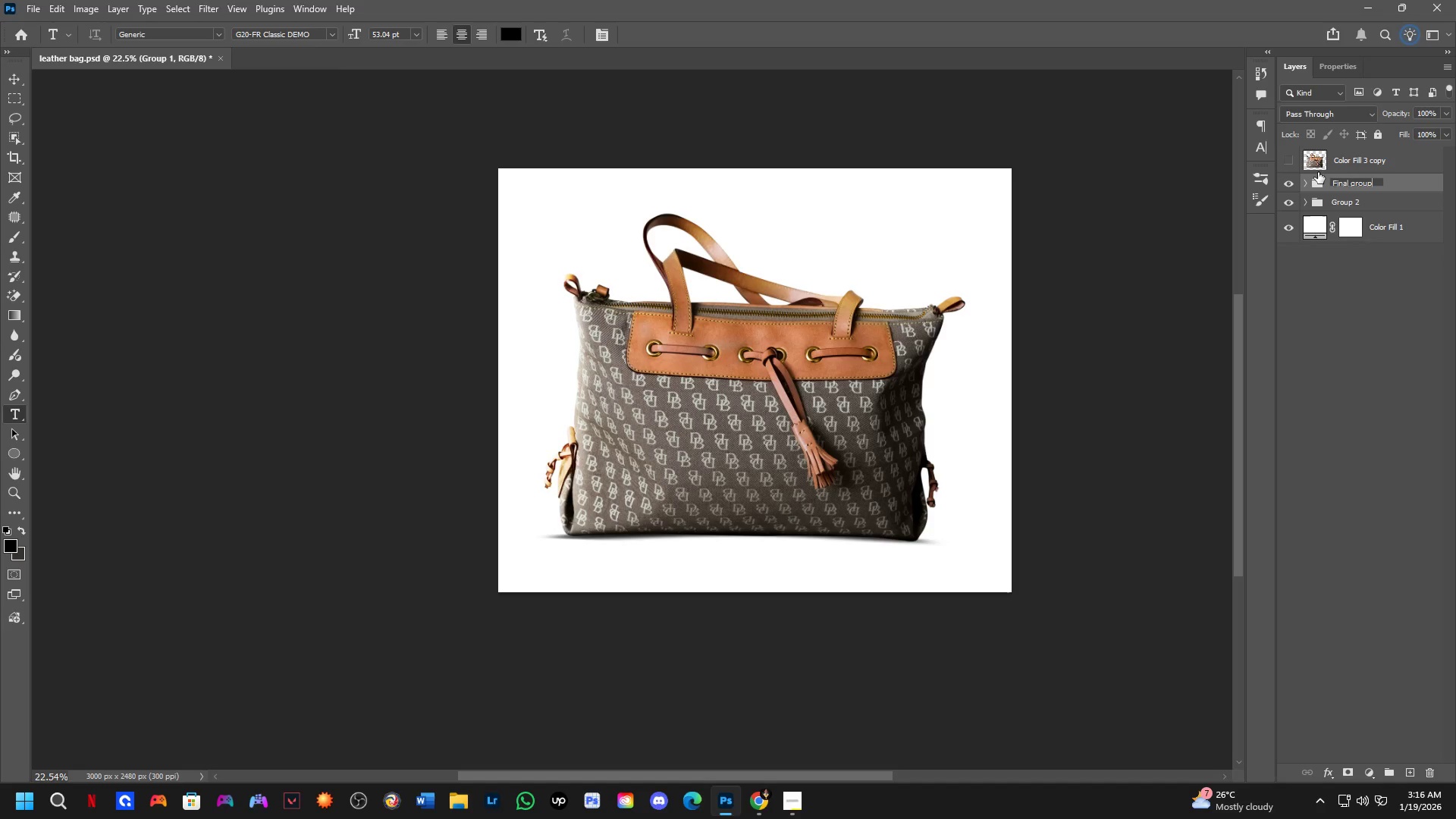 
key(Enter)
 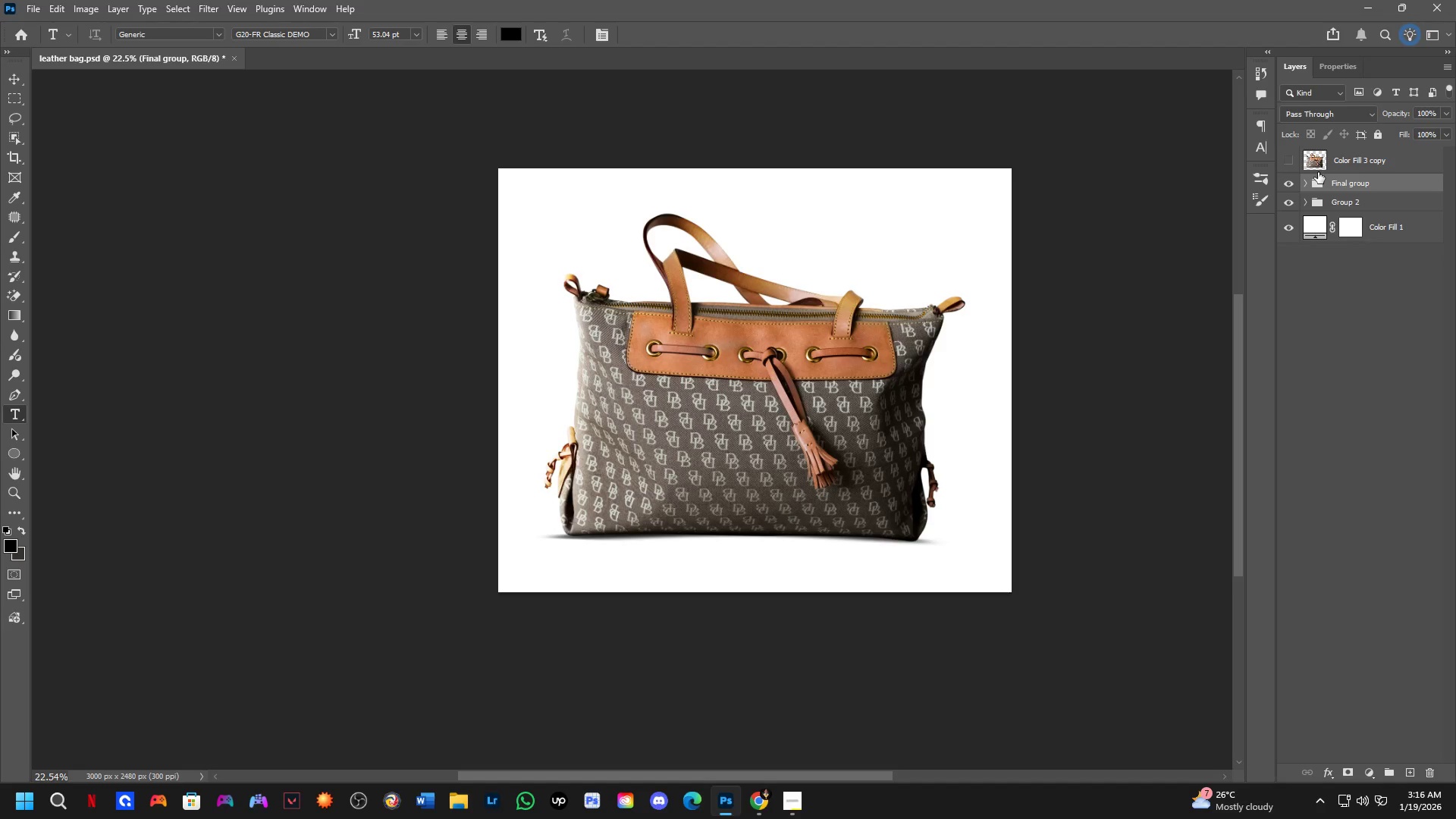 
wait(8.45)
 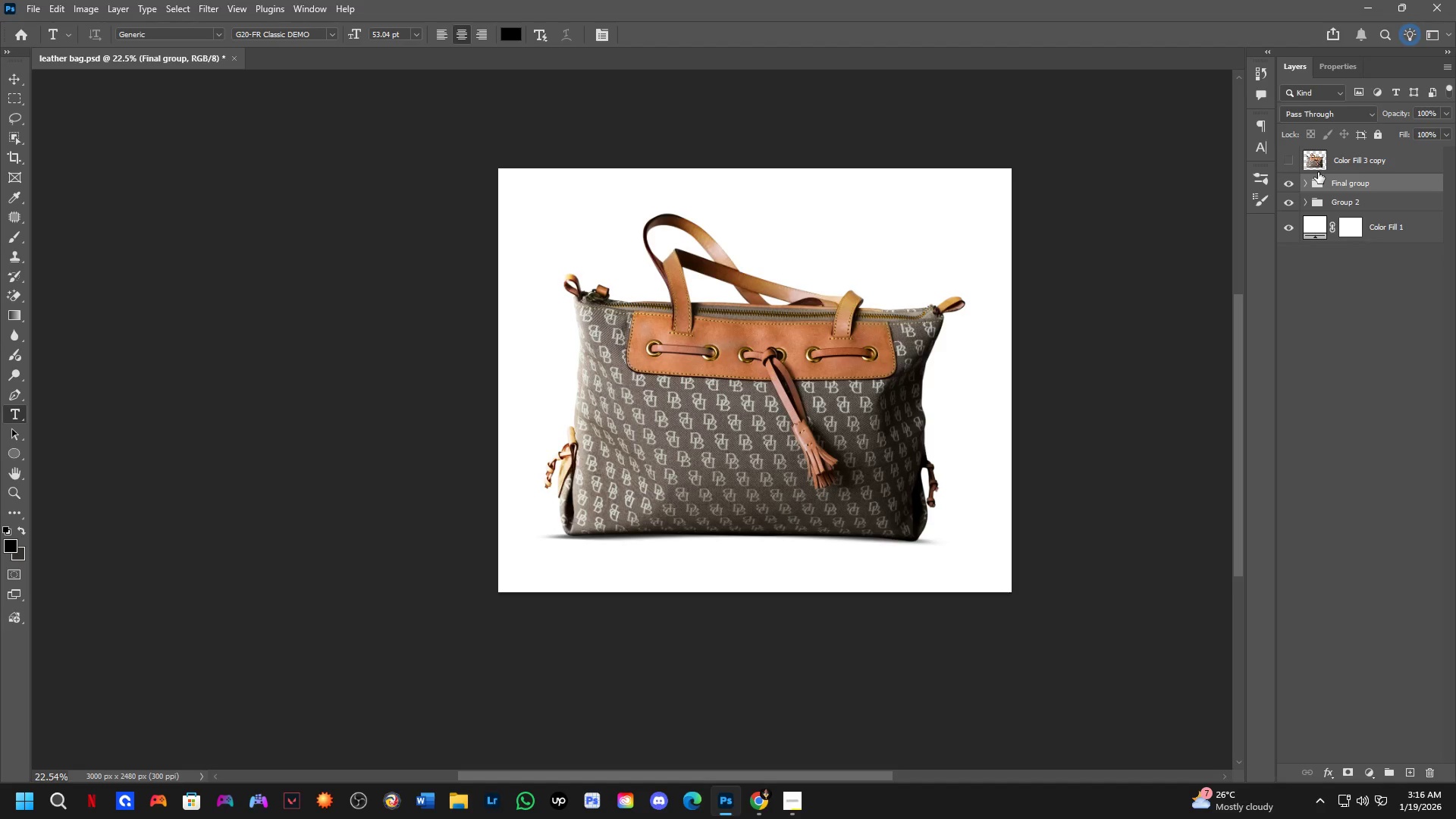 
key(Shift+ShiftLeft)
 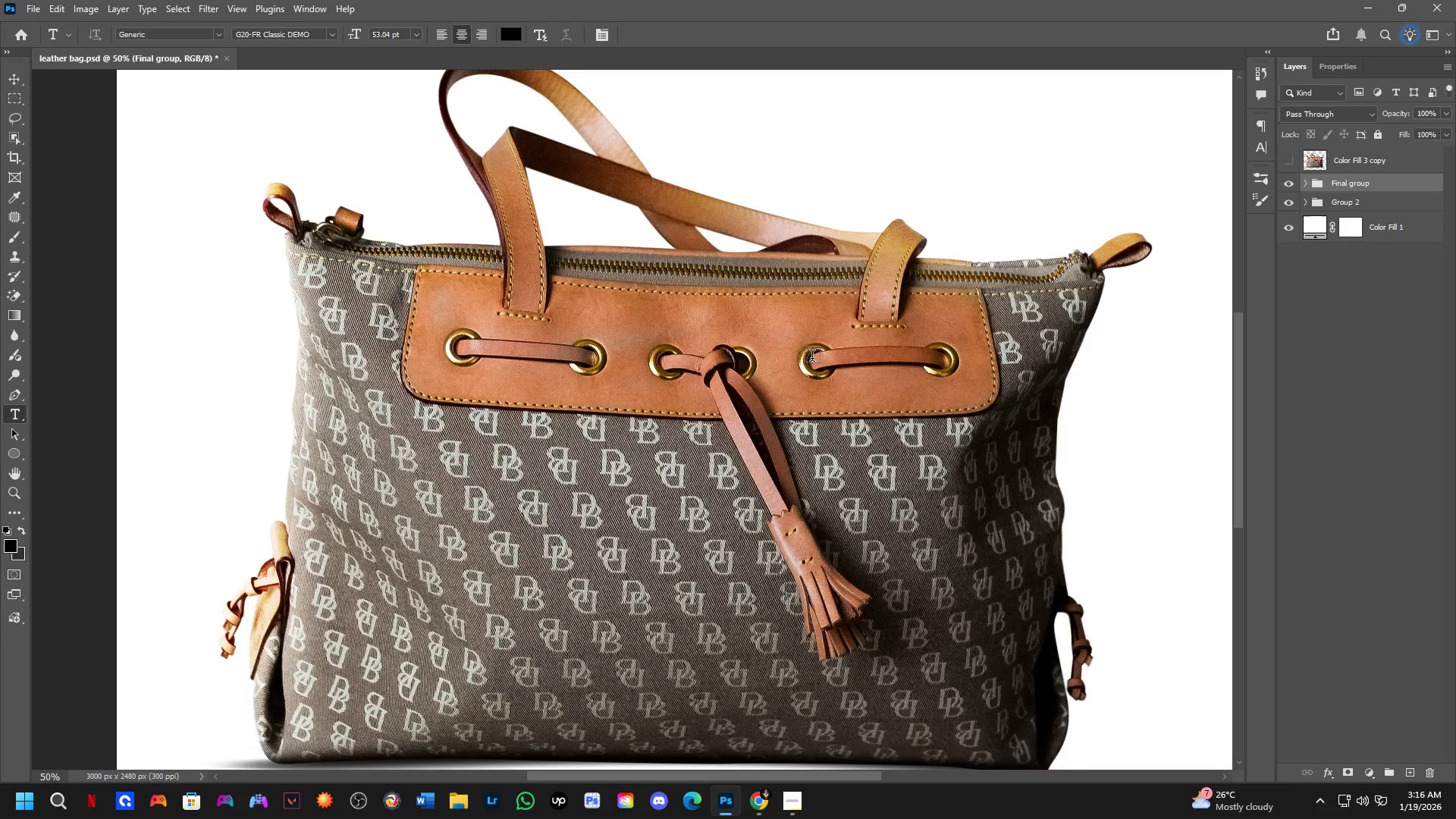 
scroll: coordinate [812, 369], scroll_direction: up, amount: 1.0
 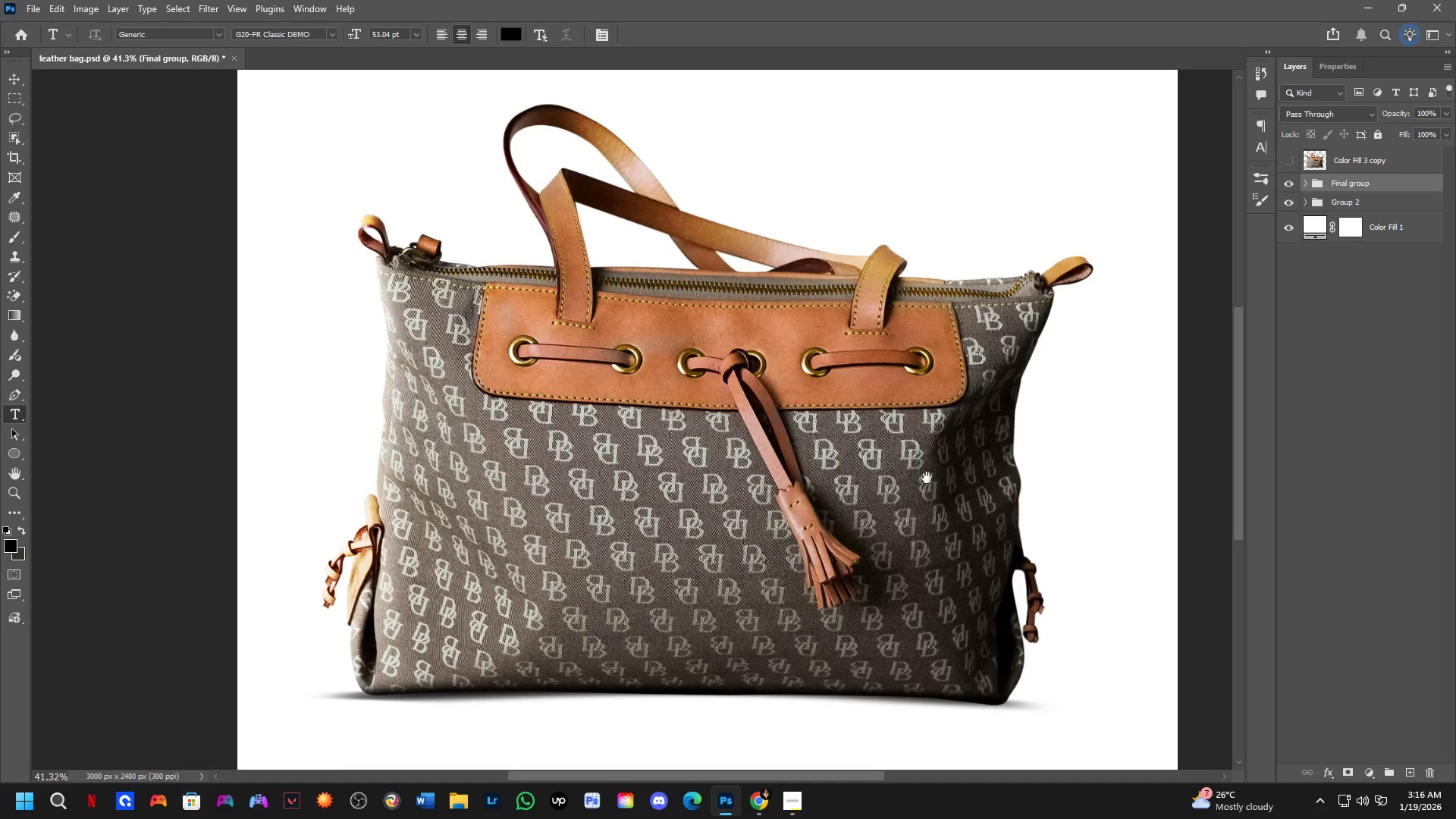 
hold_key(key=Space, duration=0.55)
 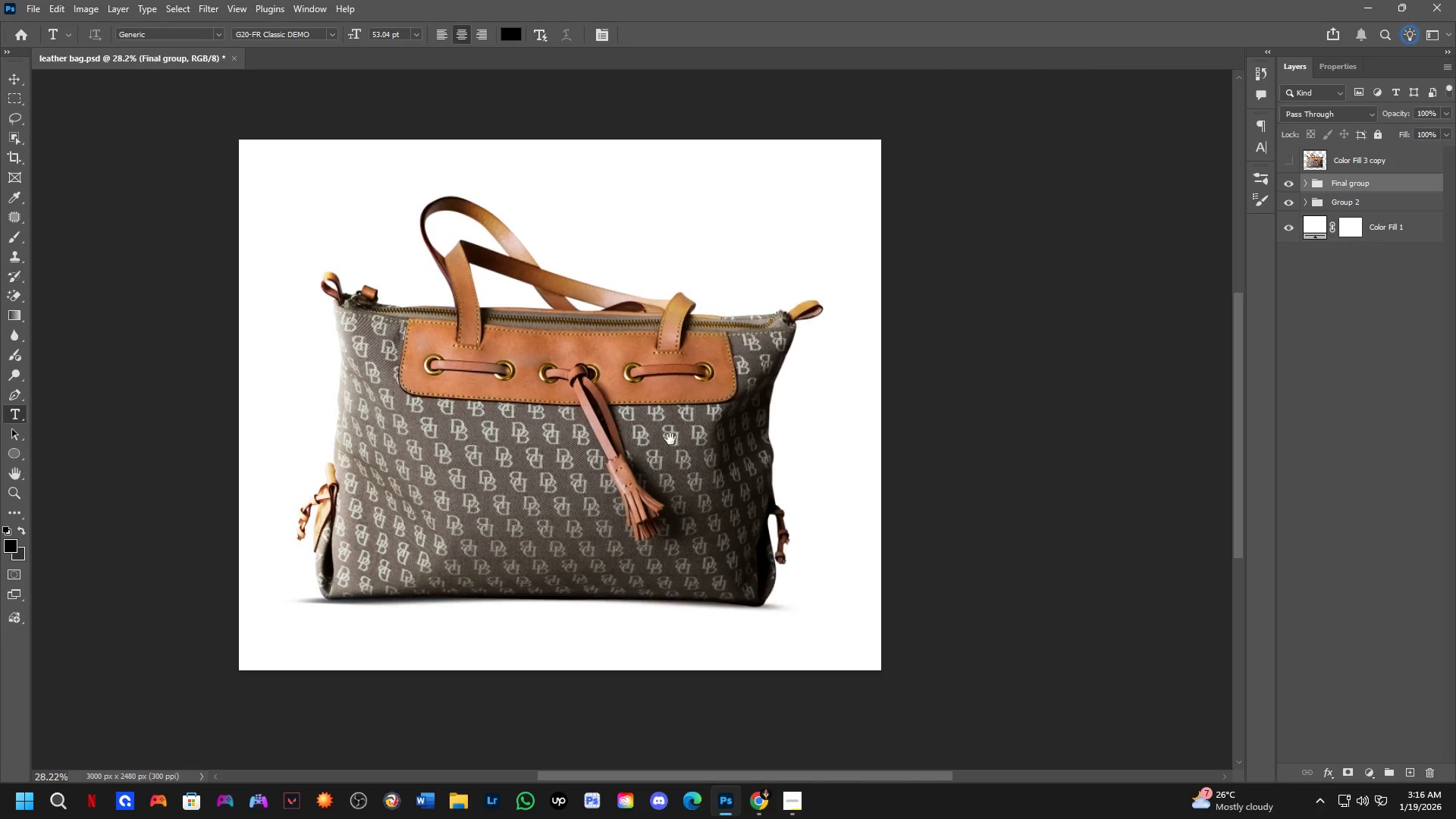 
left_click_drag(start_coordinate=[922, 478], to_coordinate=[629, 410])
 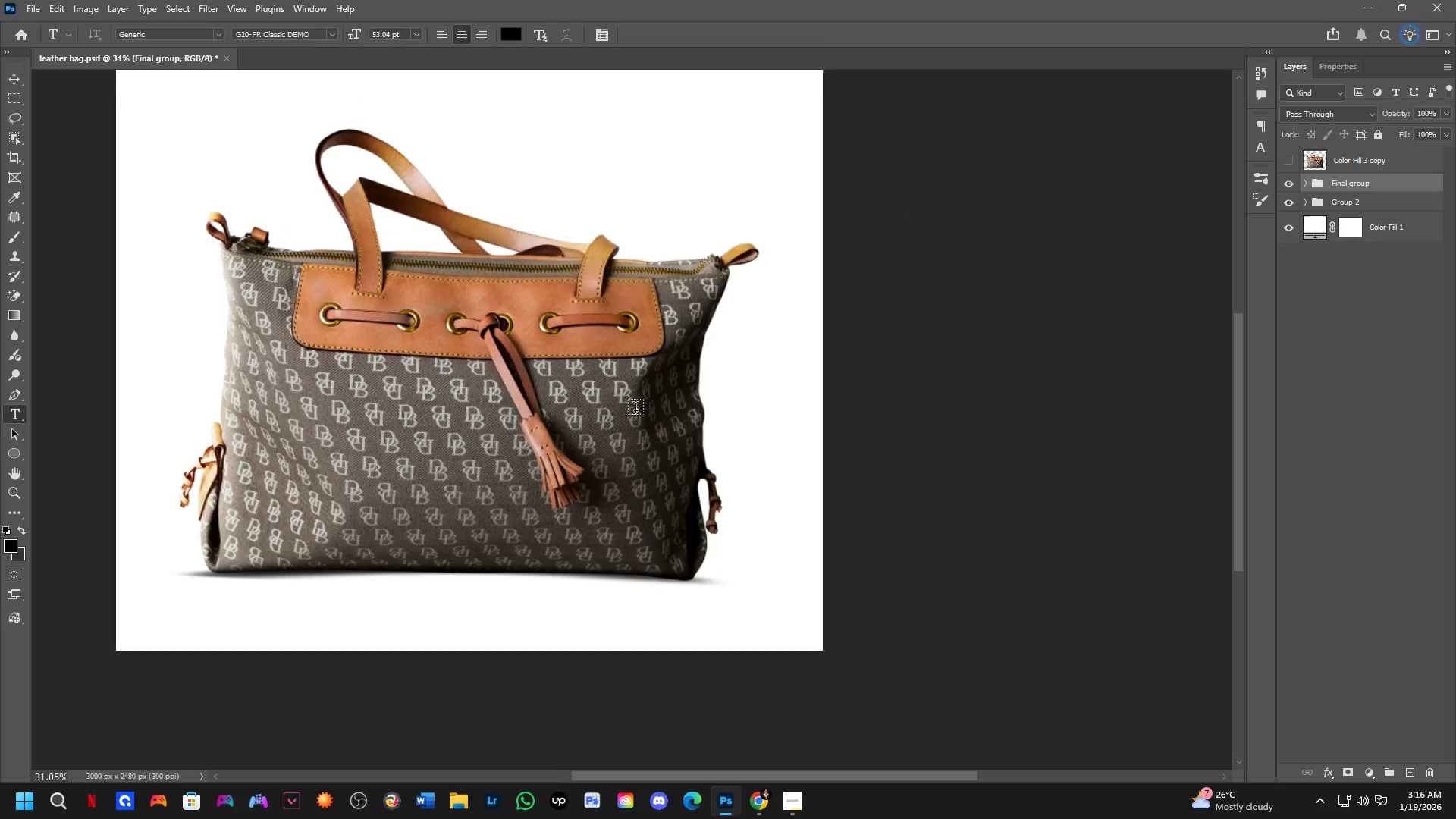 
hold_key(key=Space, duration=0.55)
 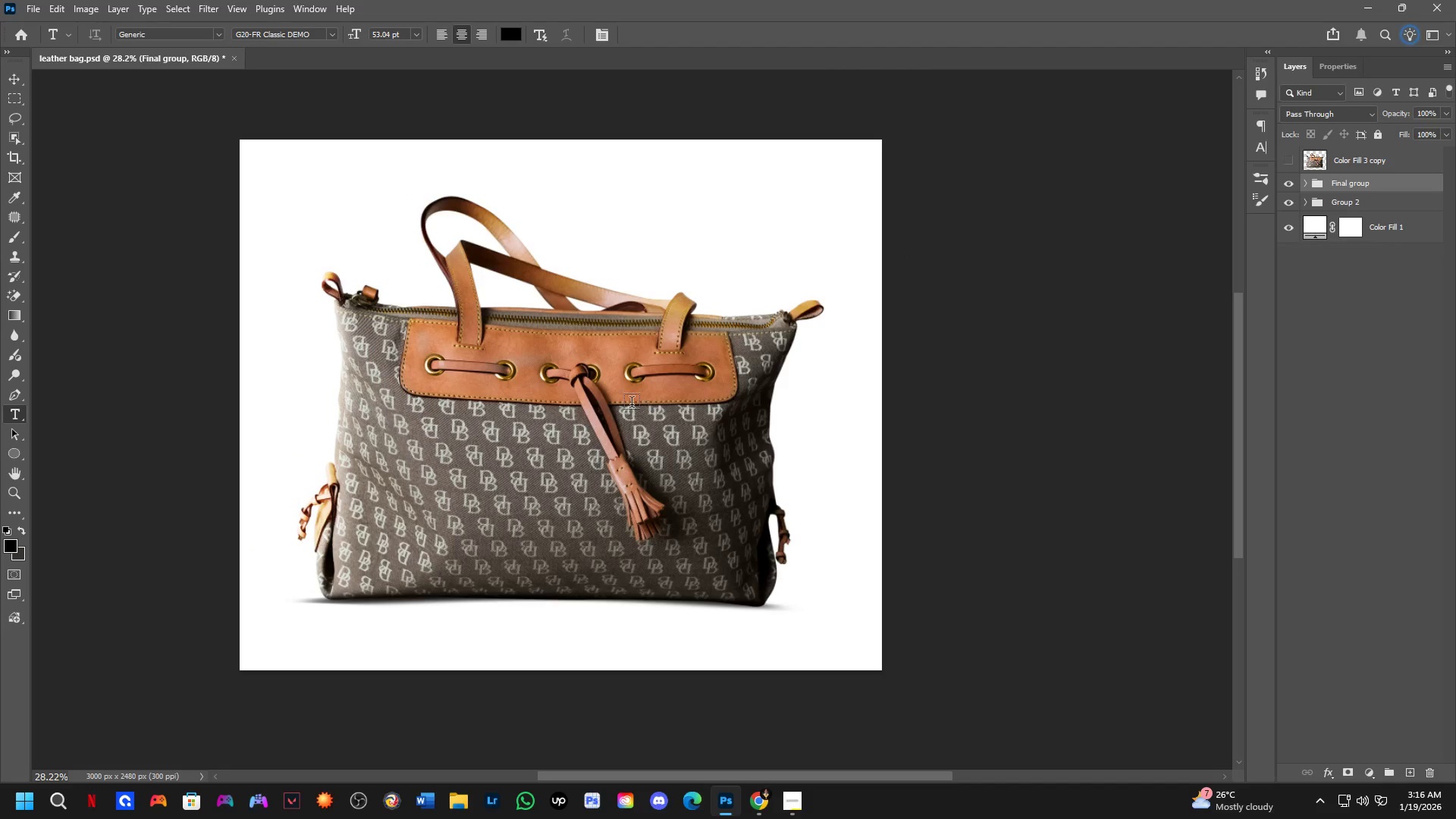 
left_click_drag(start_coordinate=[595, 397], to_coordinate=[670, 439])
 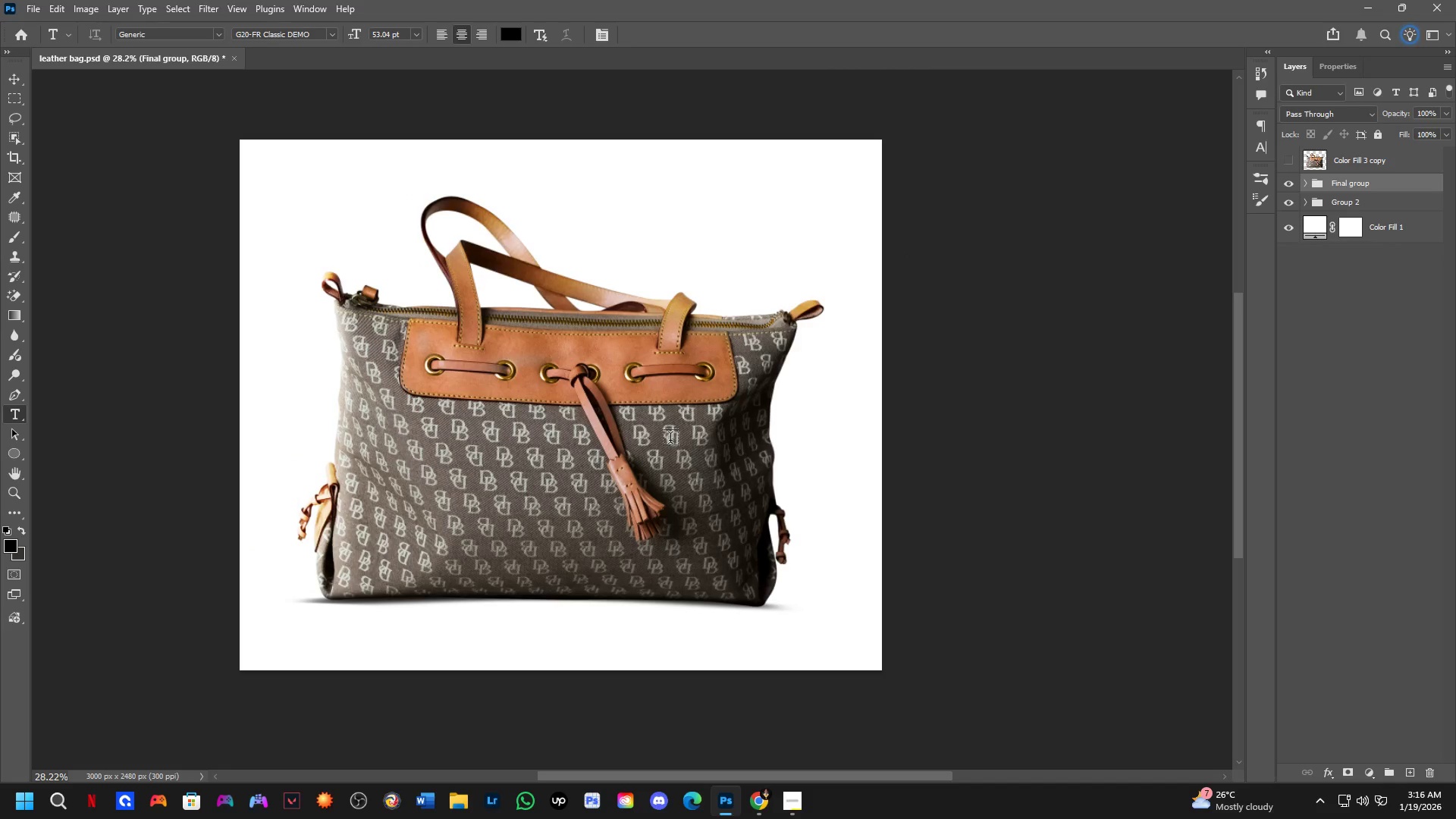 
scroll: coordinate [635, 410], scroll_direction: down, amount: 4.0
 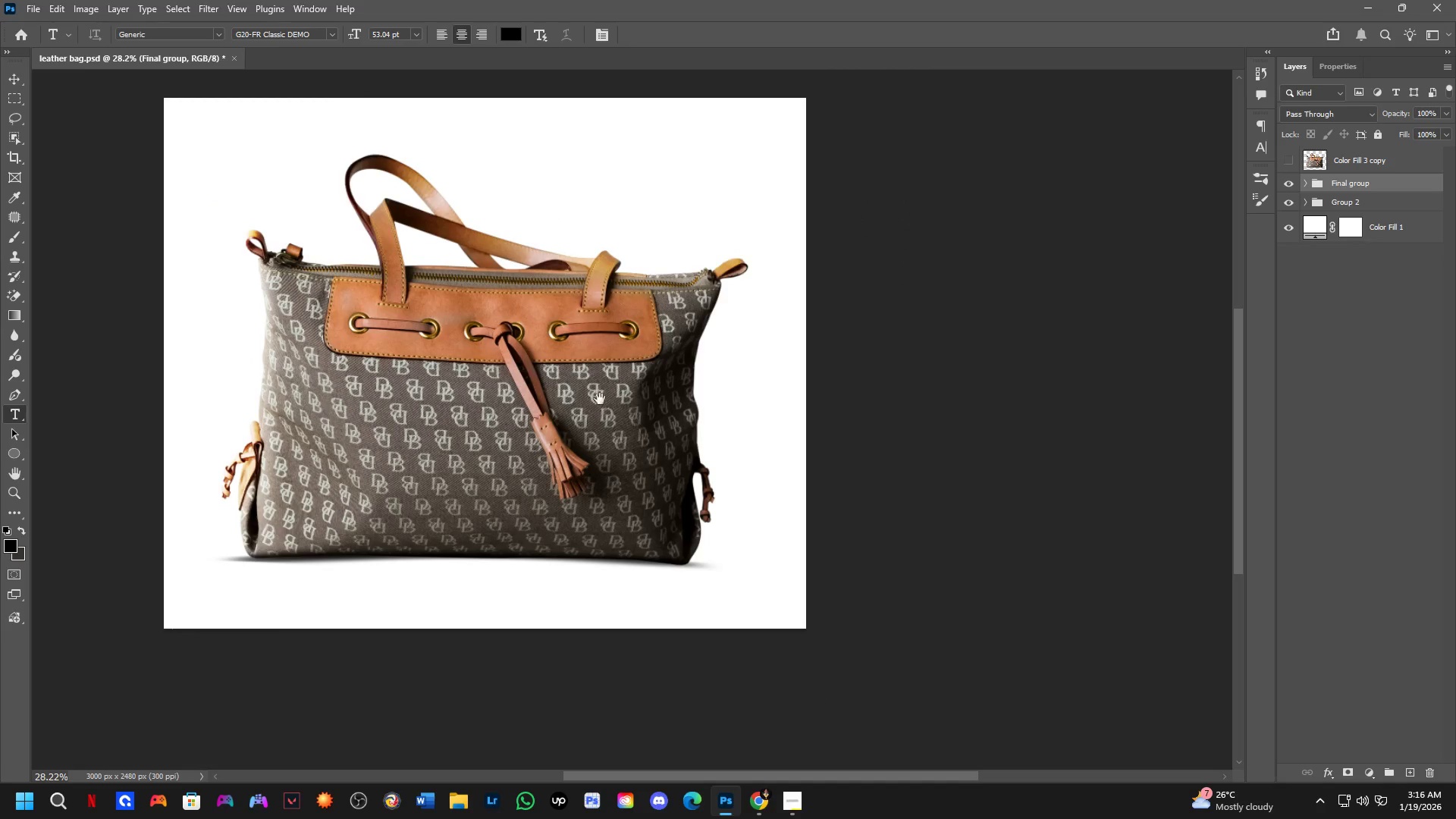 
hold_key(key=Space, duration=12.28)
 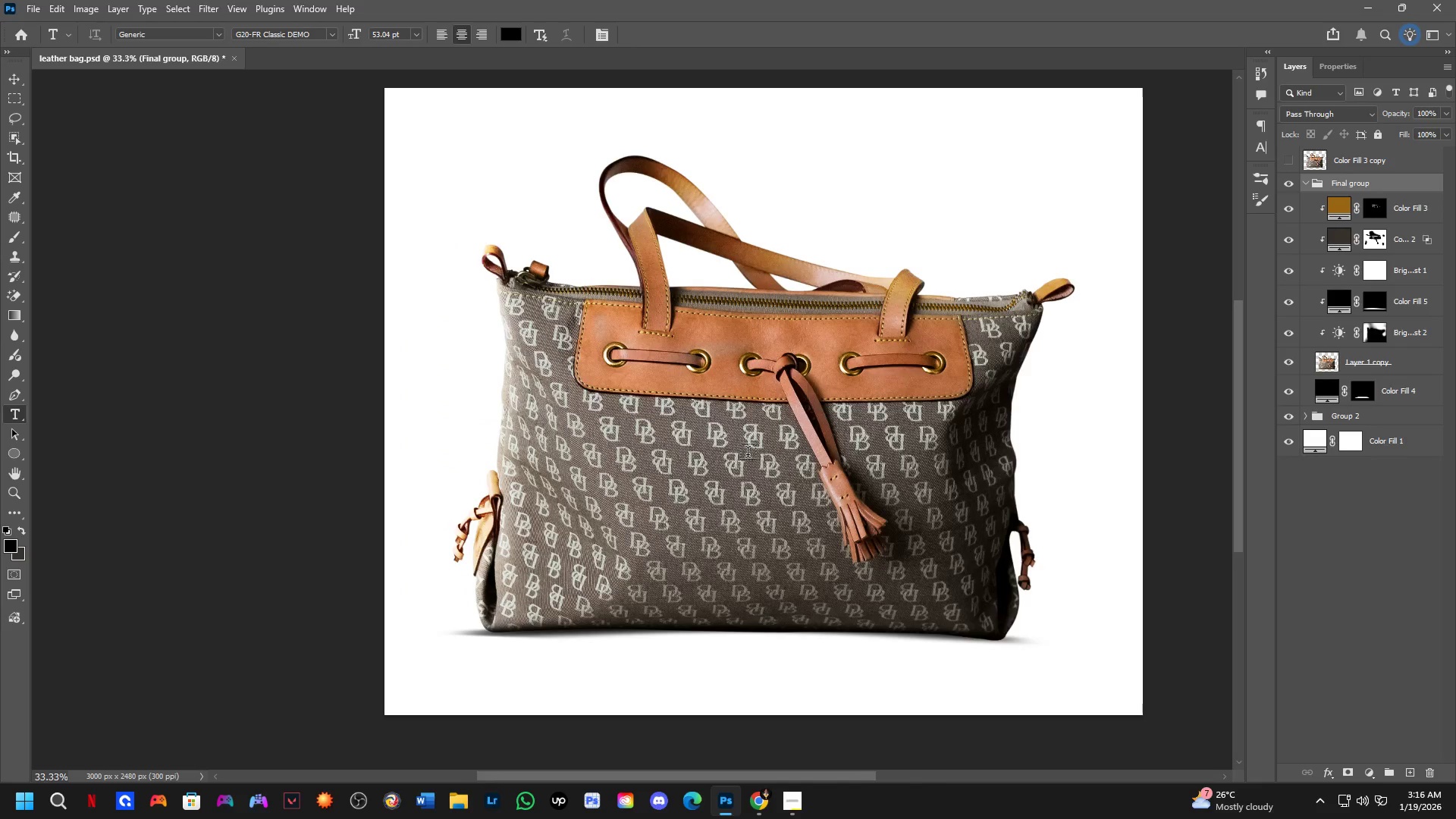 
key(Alt+AltLeft)
 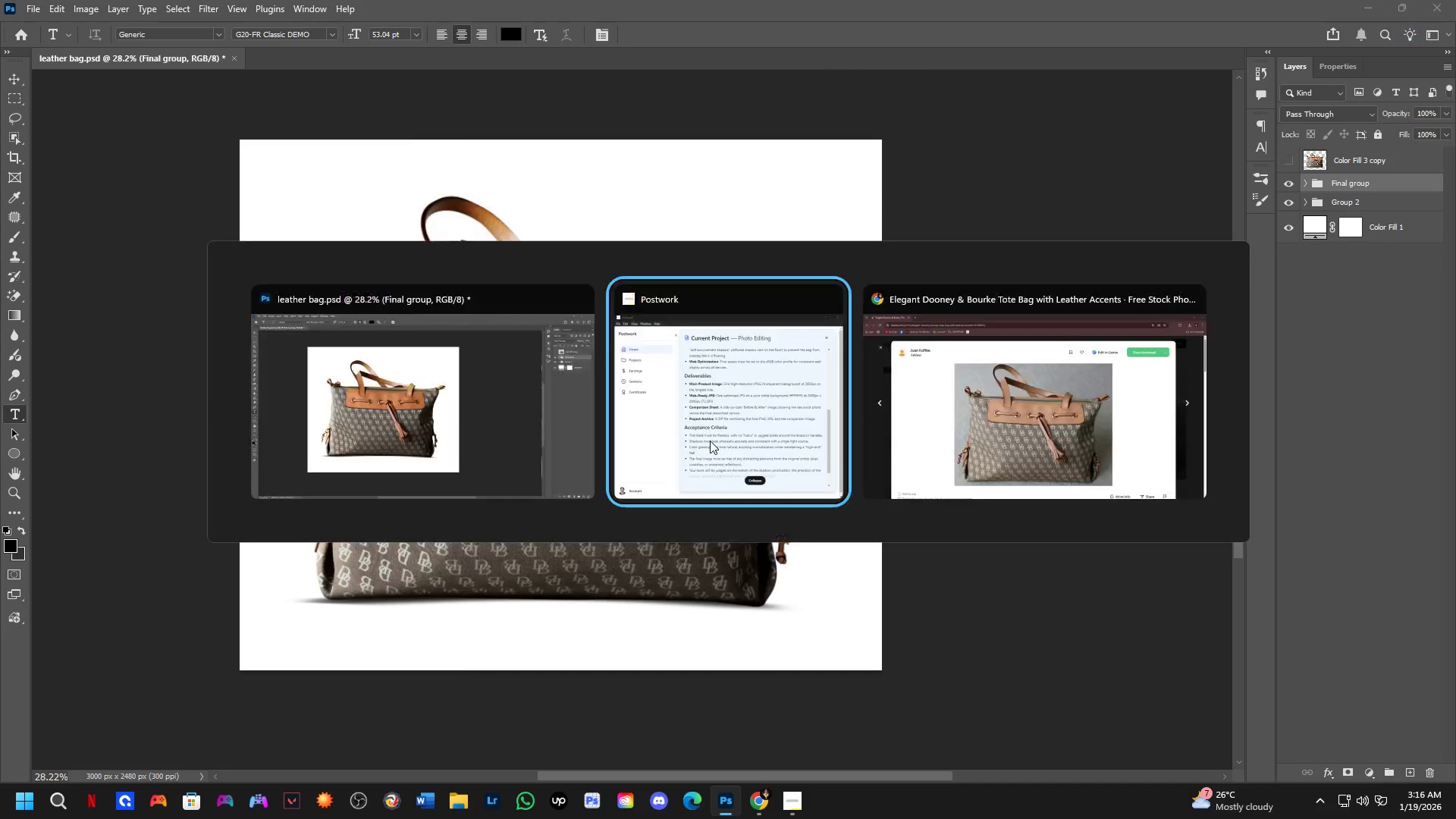 
key(Alt+Tab)